 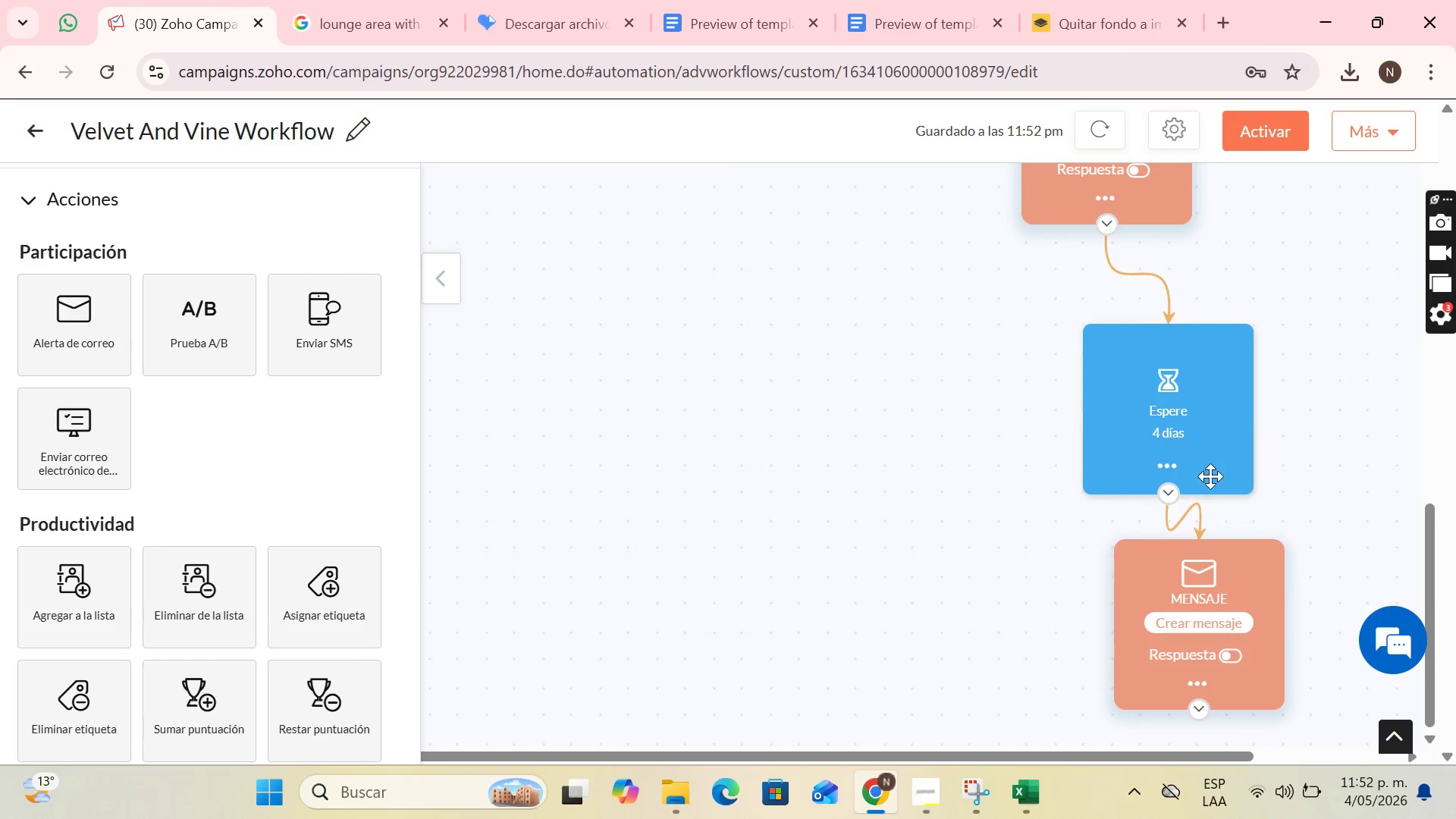 
left_click([1170, 624])
 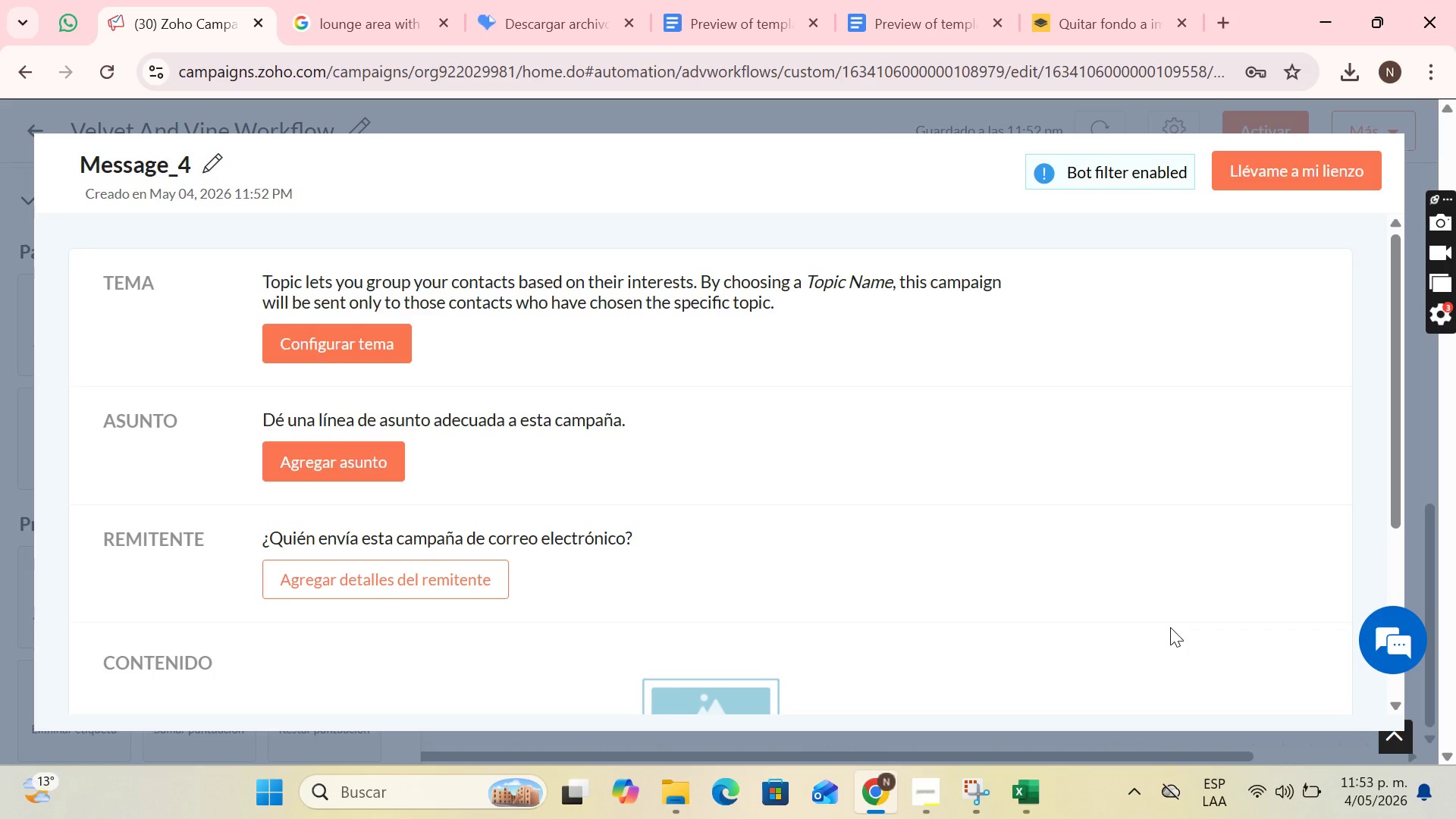 
wait(9.95)
 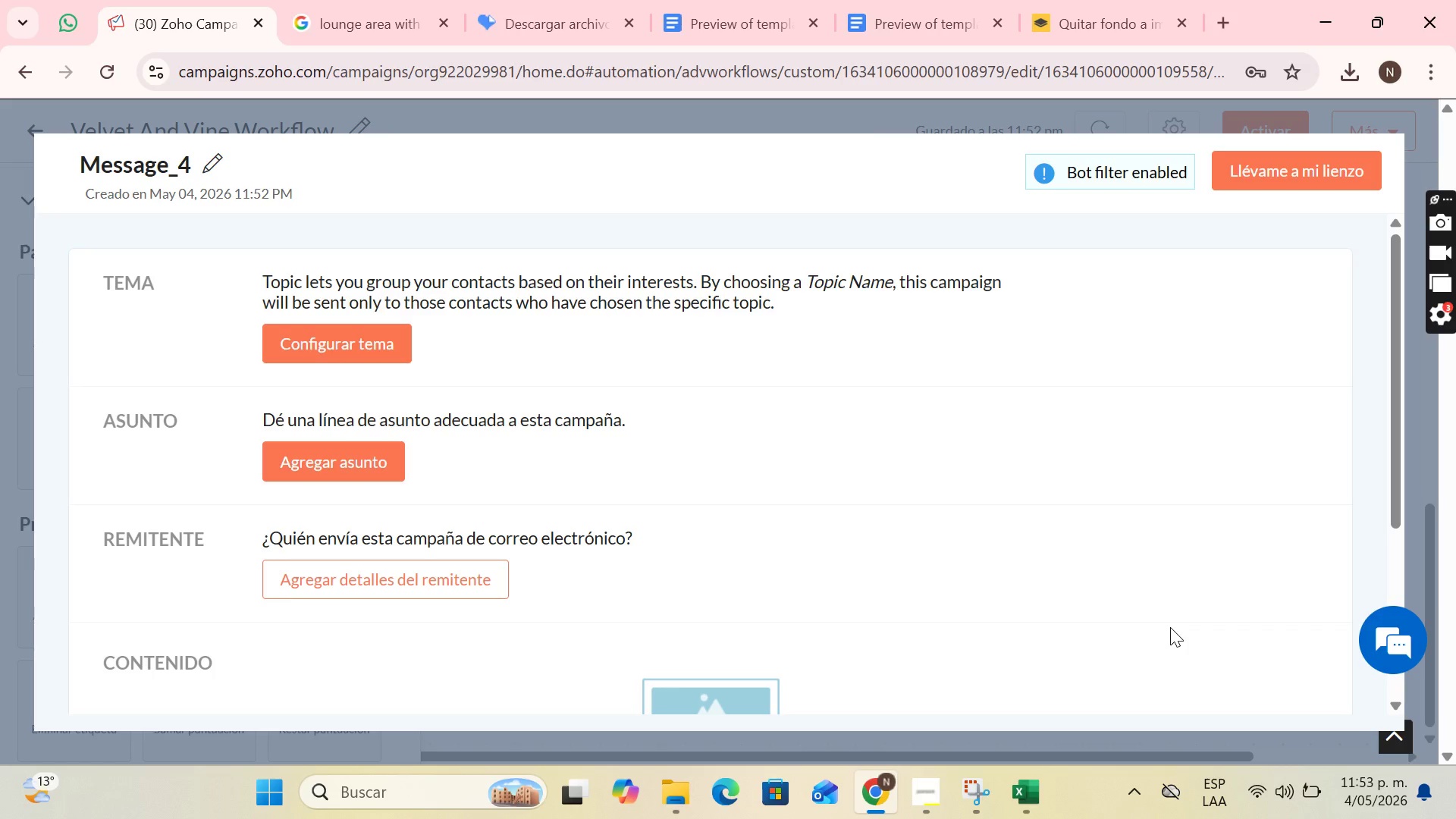 
left_click([212, 165])
 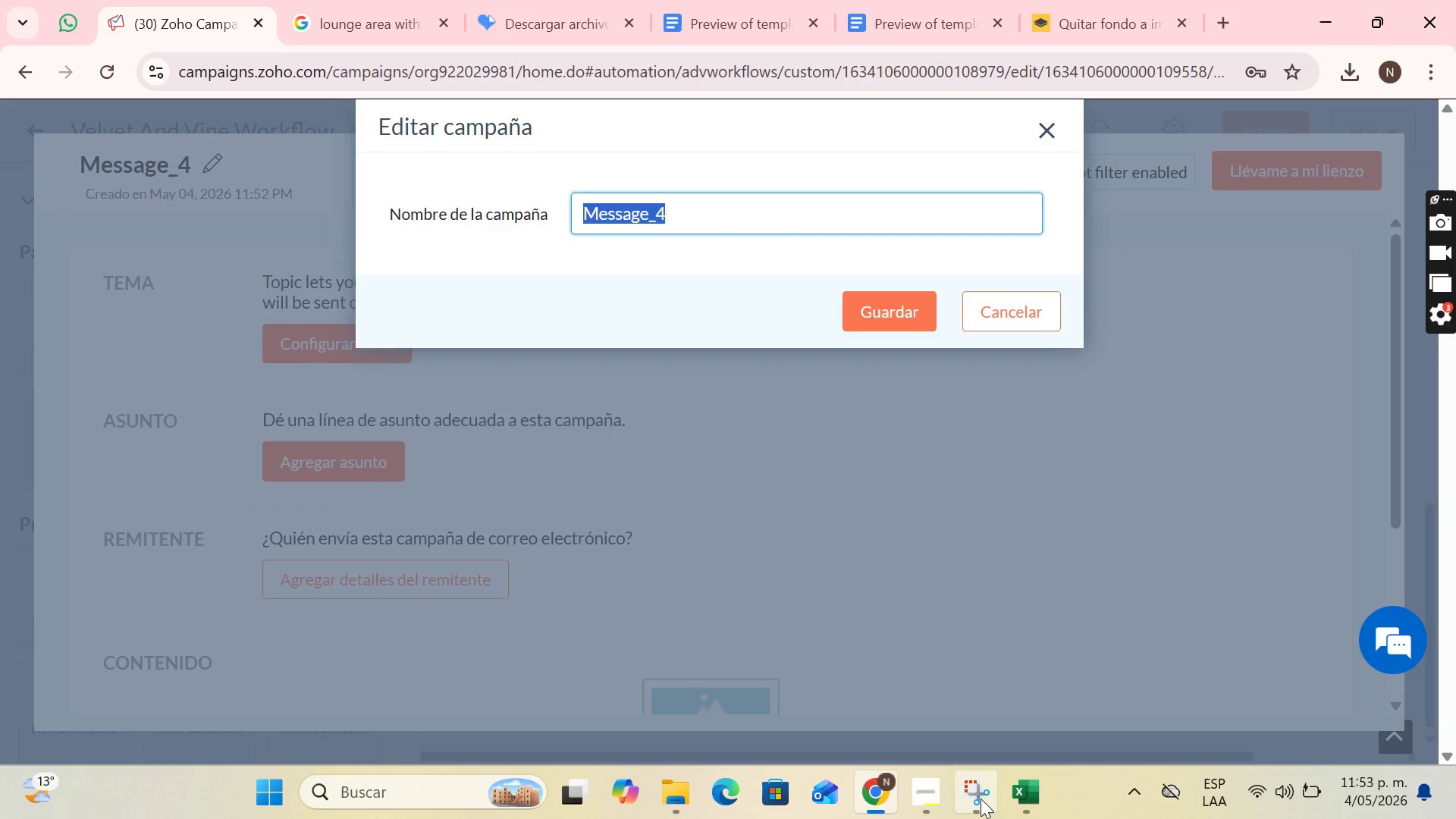 
left_click([1025, 797])
 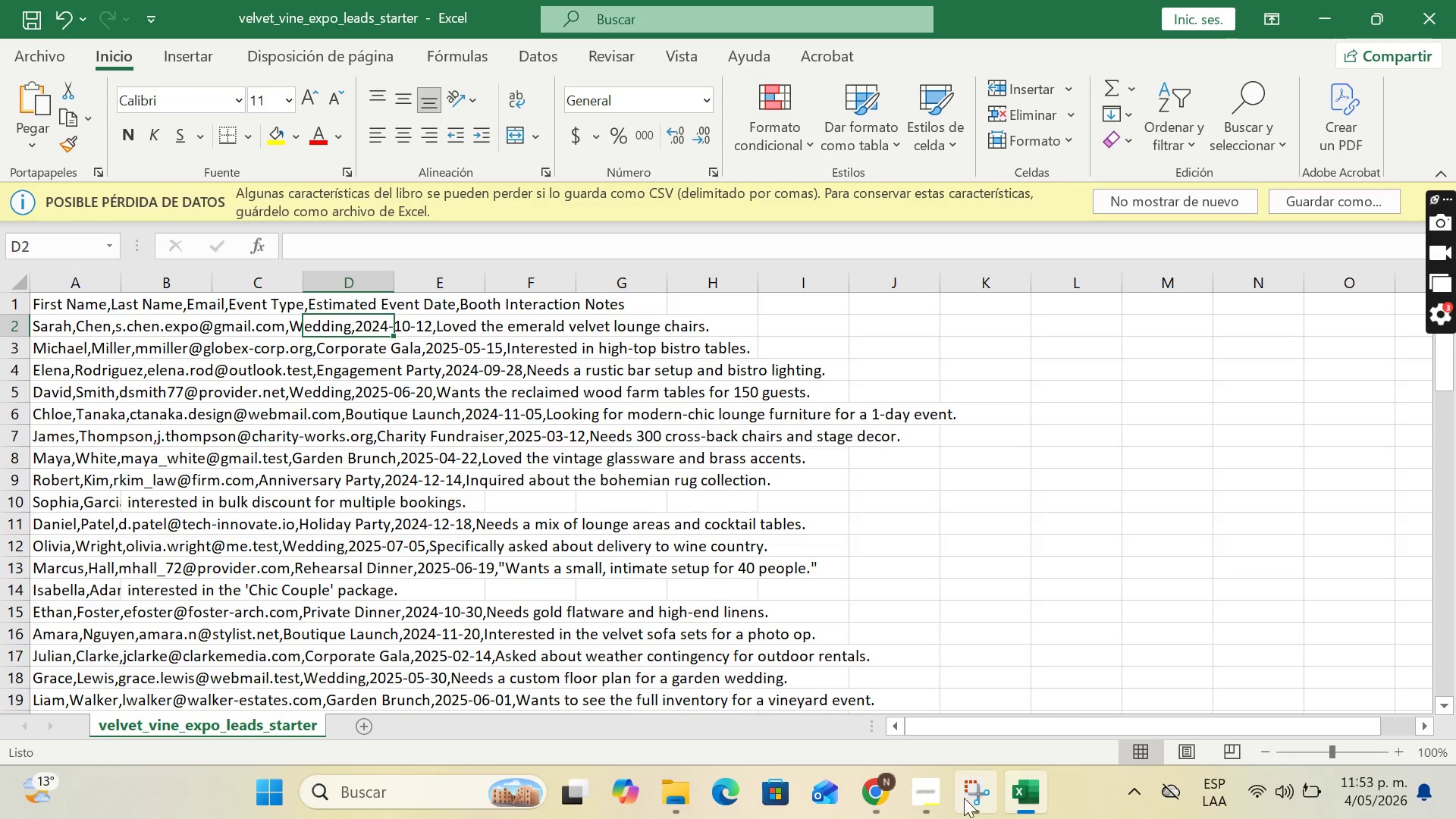 
left_click([906, 791])